 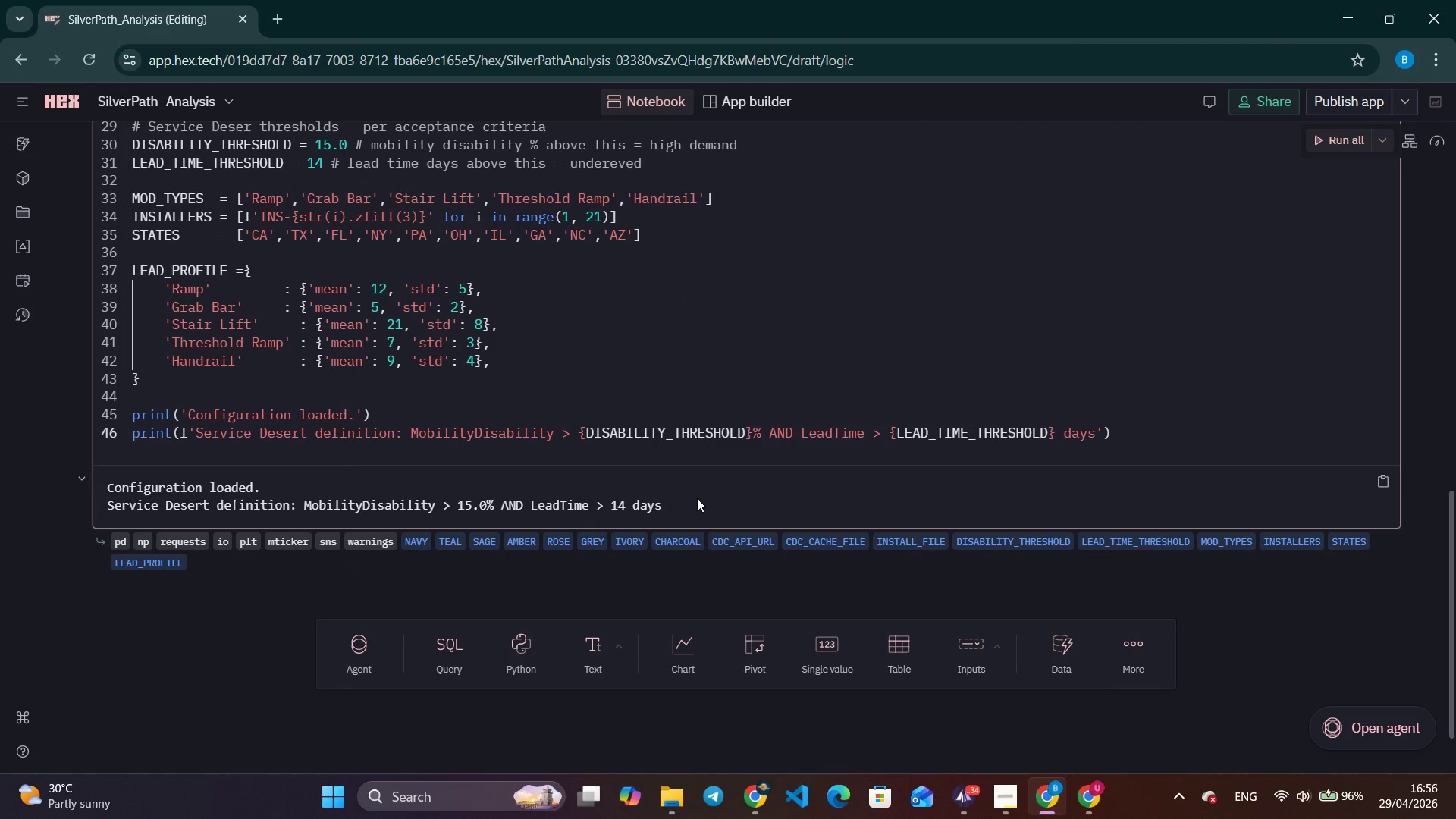 
scroll: coordinate [589, 397], scroll_direction: up, amount: 4.0
 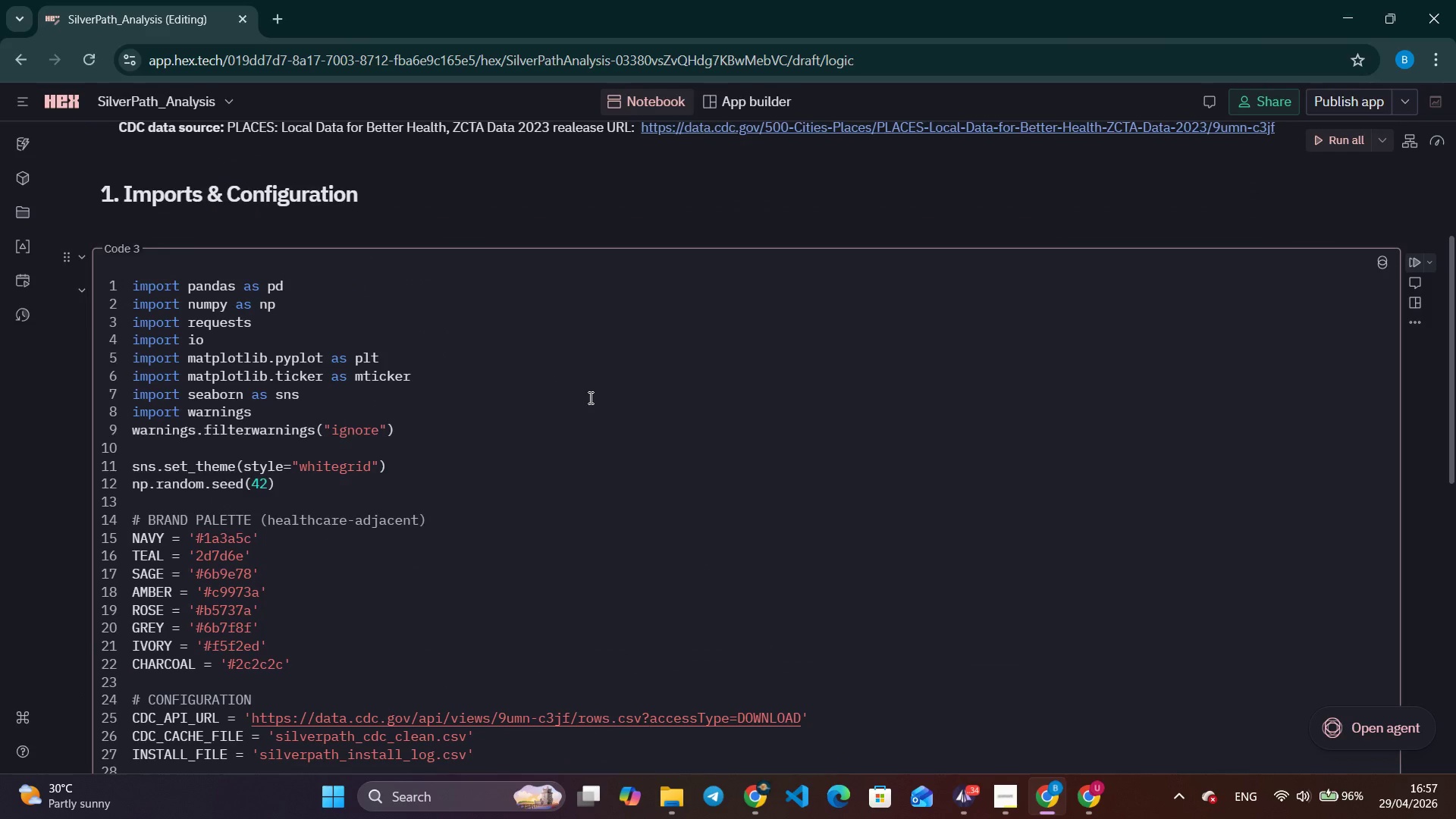 
scroll: coordinate [589, 397], scroll_direction: down, amount: 12.0
 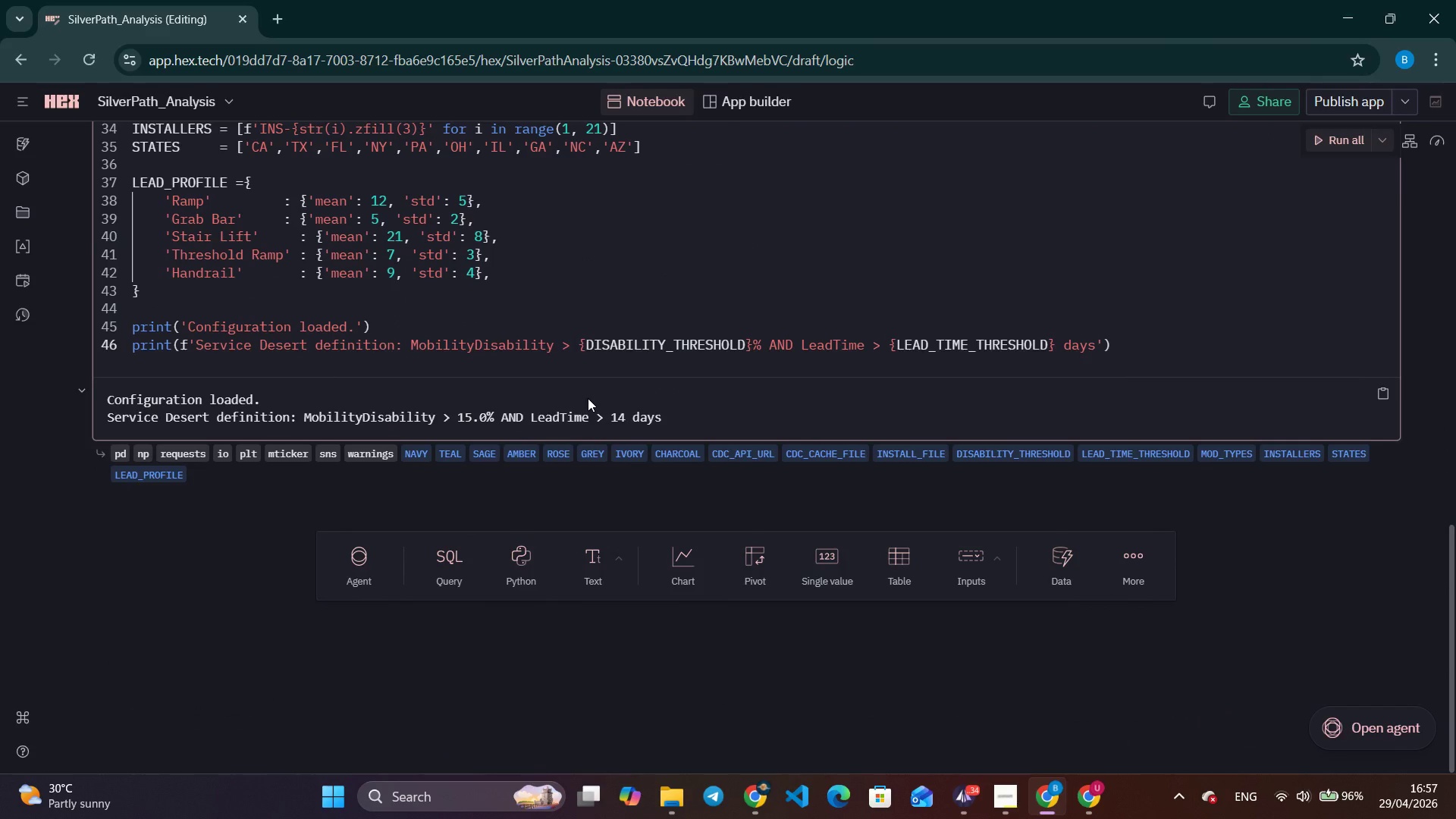 
wait(6.34)
 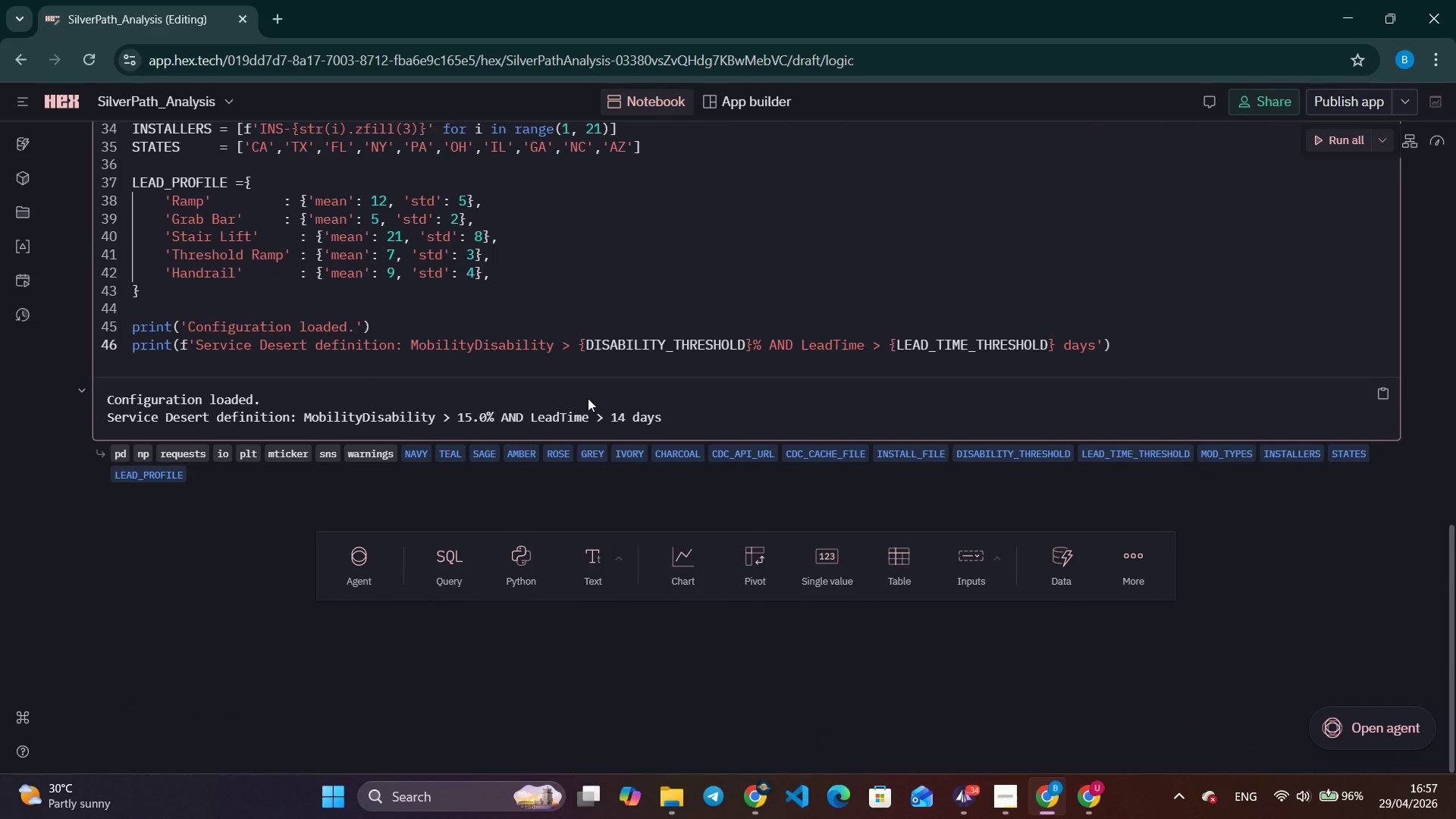 
left_click([597, 557])
 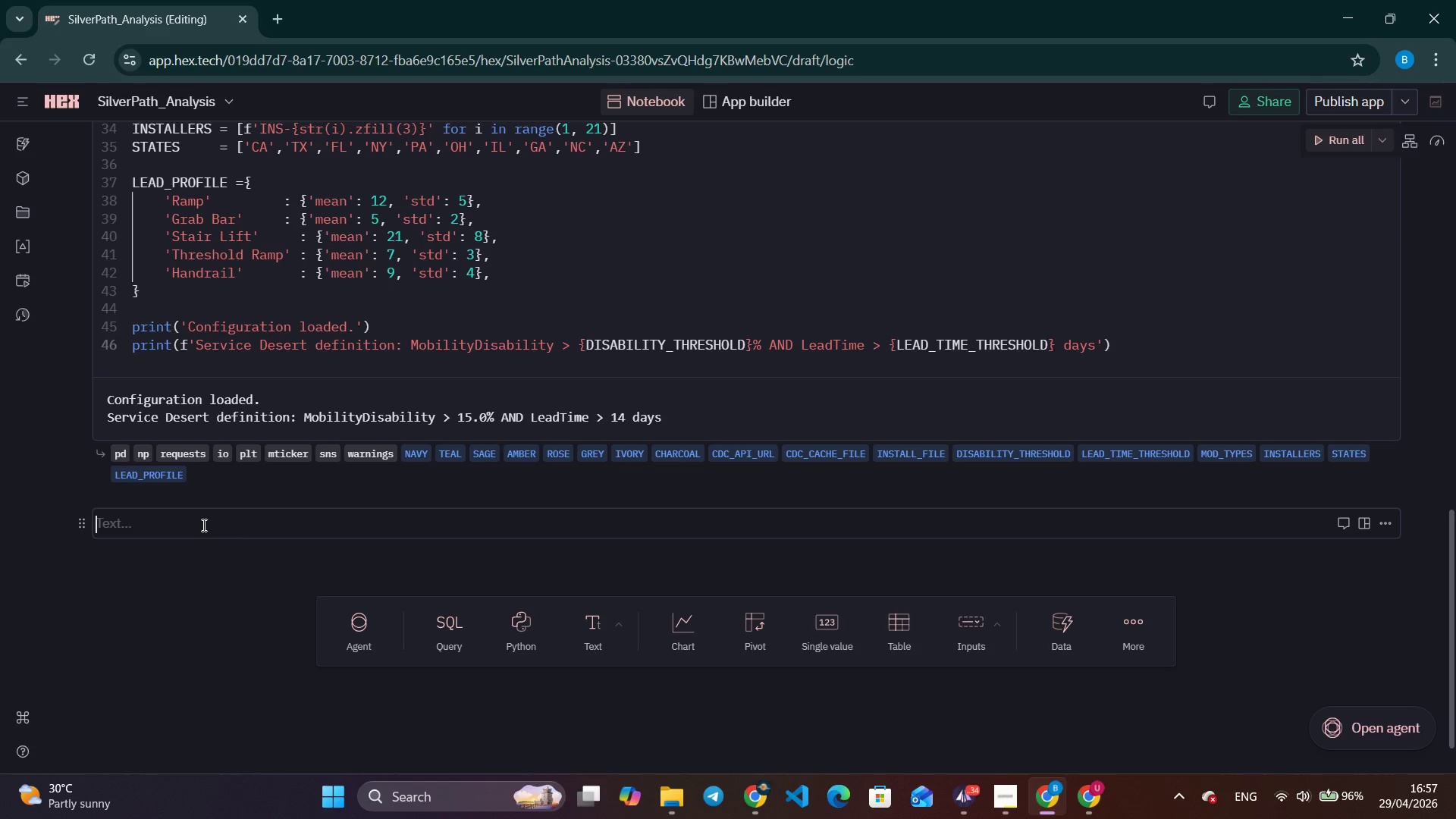 
type(@)
key(Backspace)
type(### 2. Extract S)
key(Backspace)
type(CDC PLACES DATA)
key(Backspace)
key(Backspace)
key(Backspace)
type(ata)
 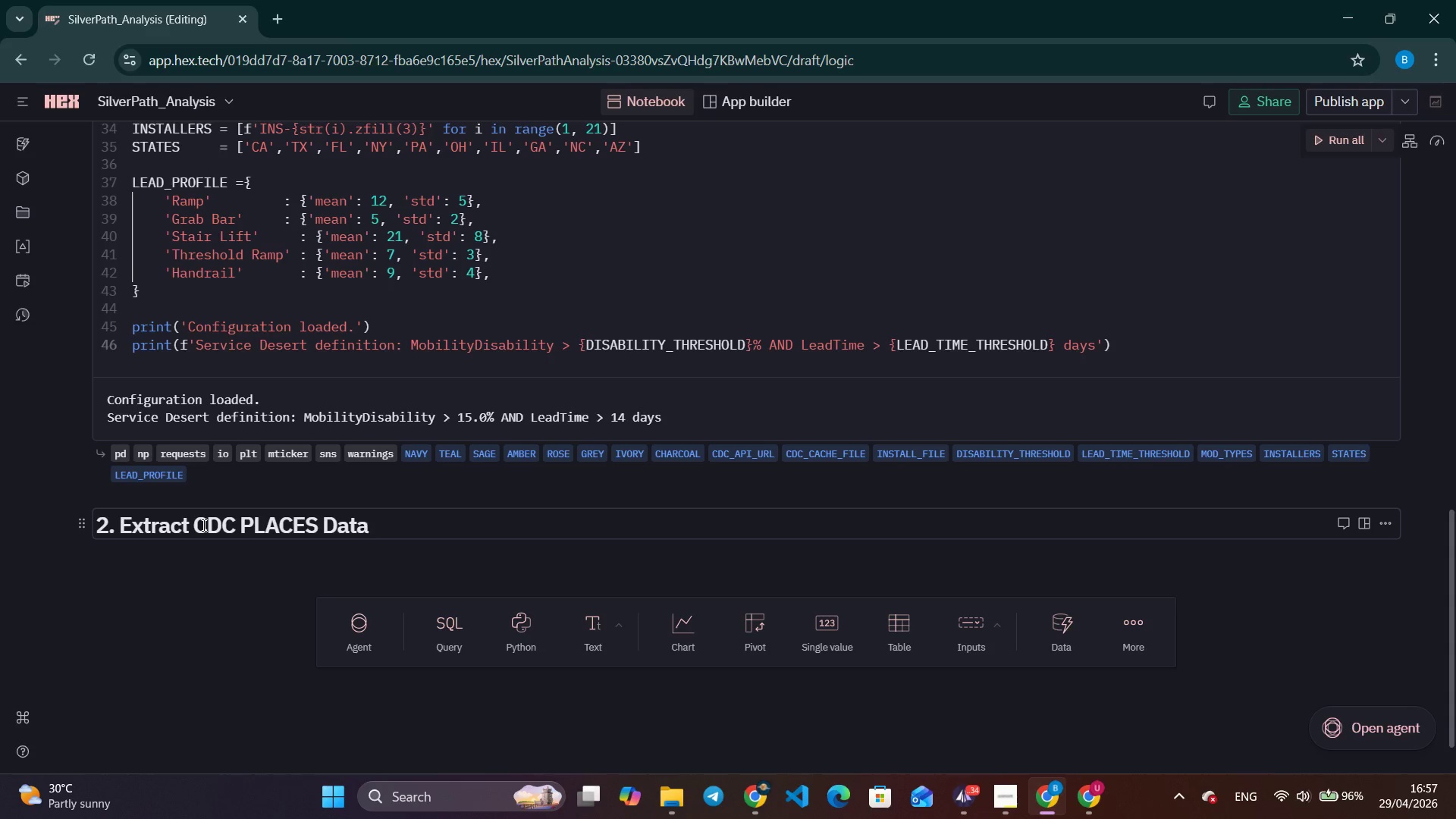 
wait(35.72)
 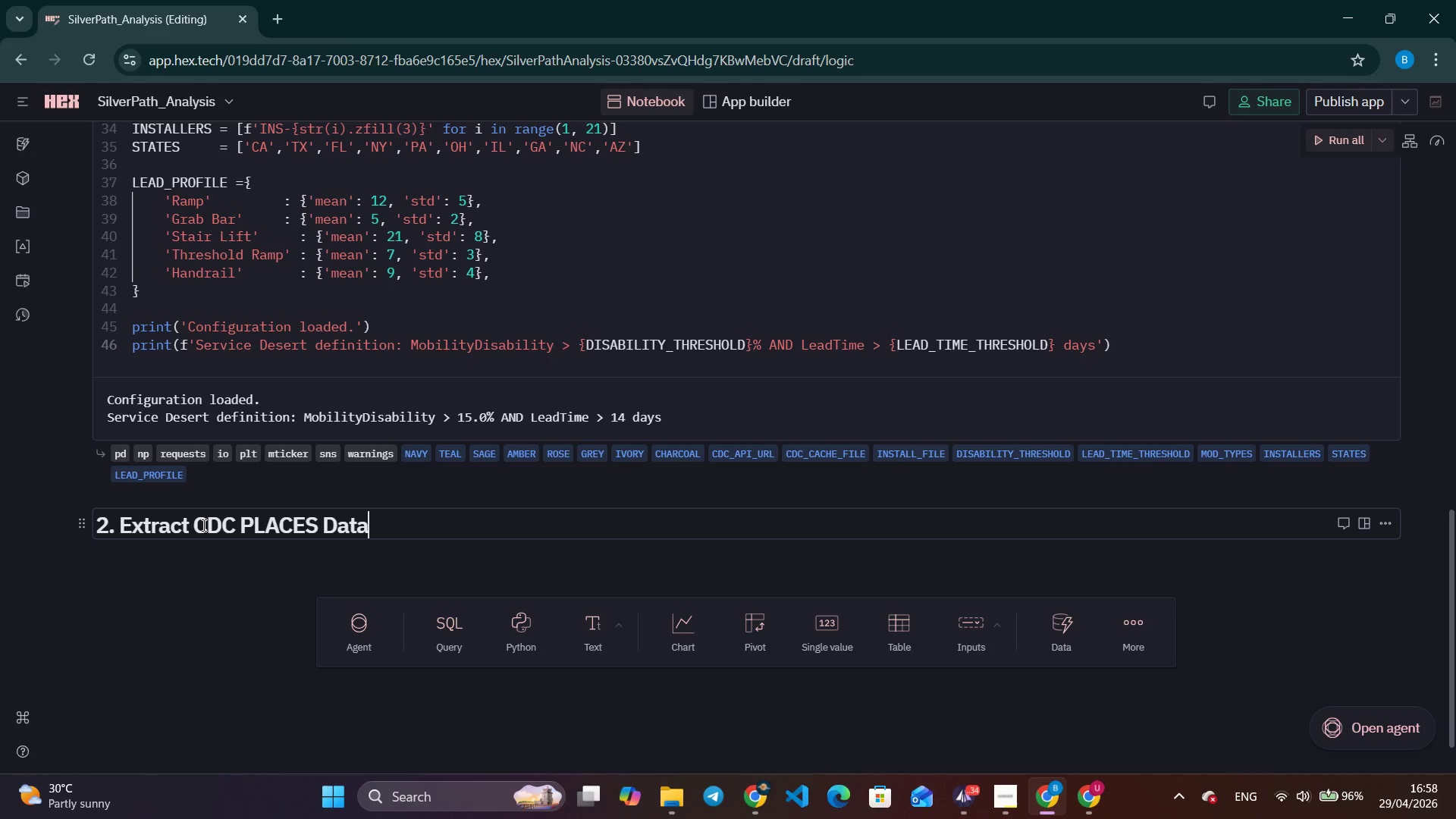 
scroll: coordinate [340, 382], scroll_direction: up, amount: 7.0
 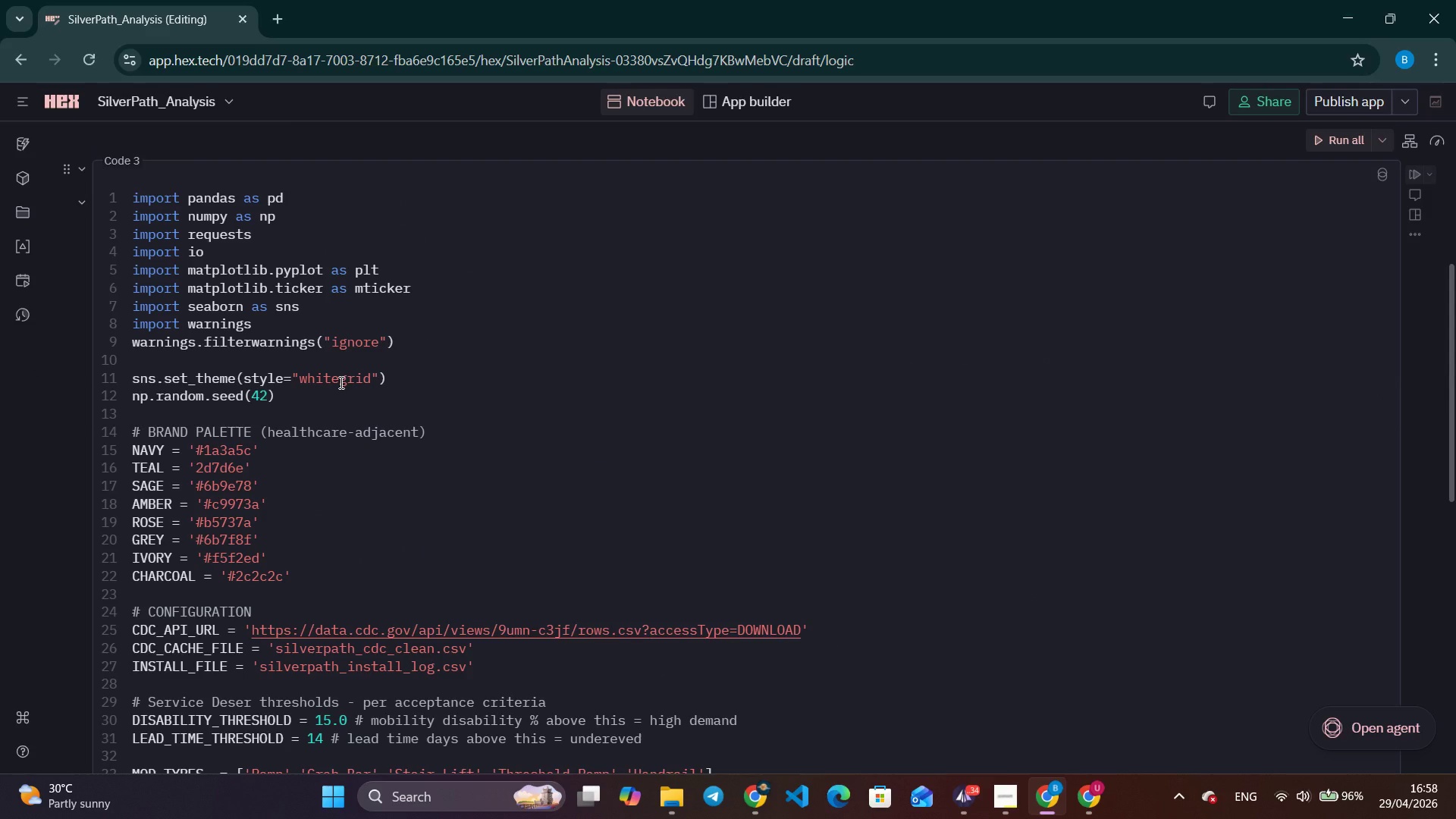 
scroll: coordinate [340, 382], scroll_direction: down, amount: 2.0
 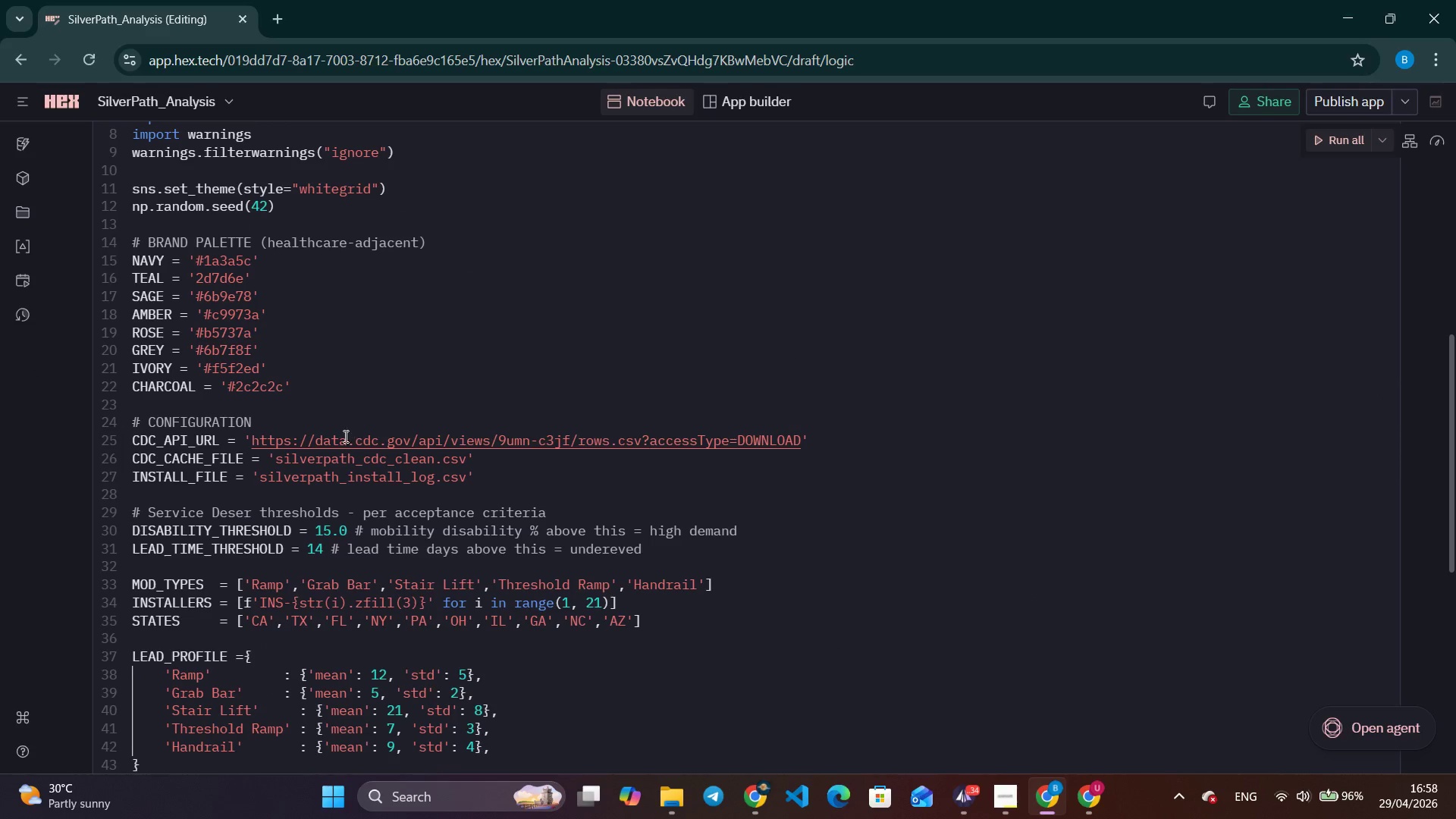 
left_click_drag(start_coordinate=[279, 466], to_coordinate=[428, 490])
 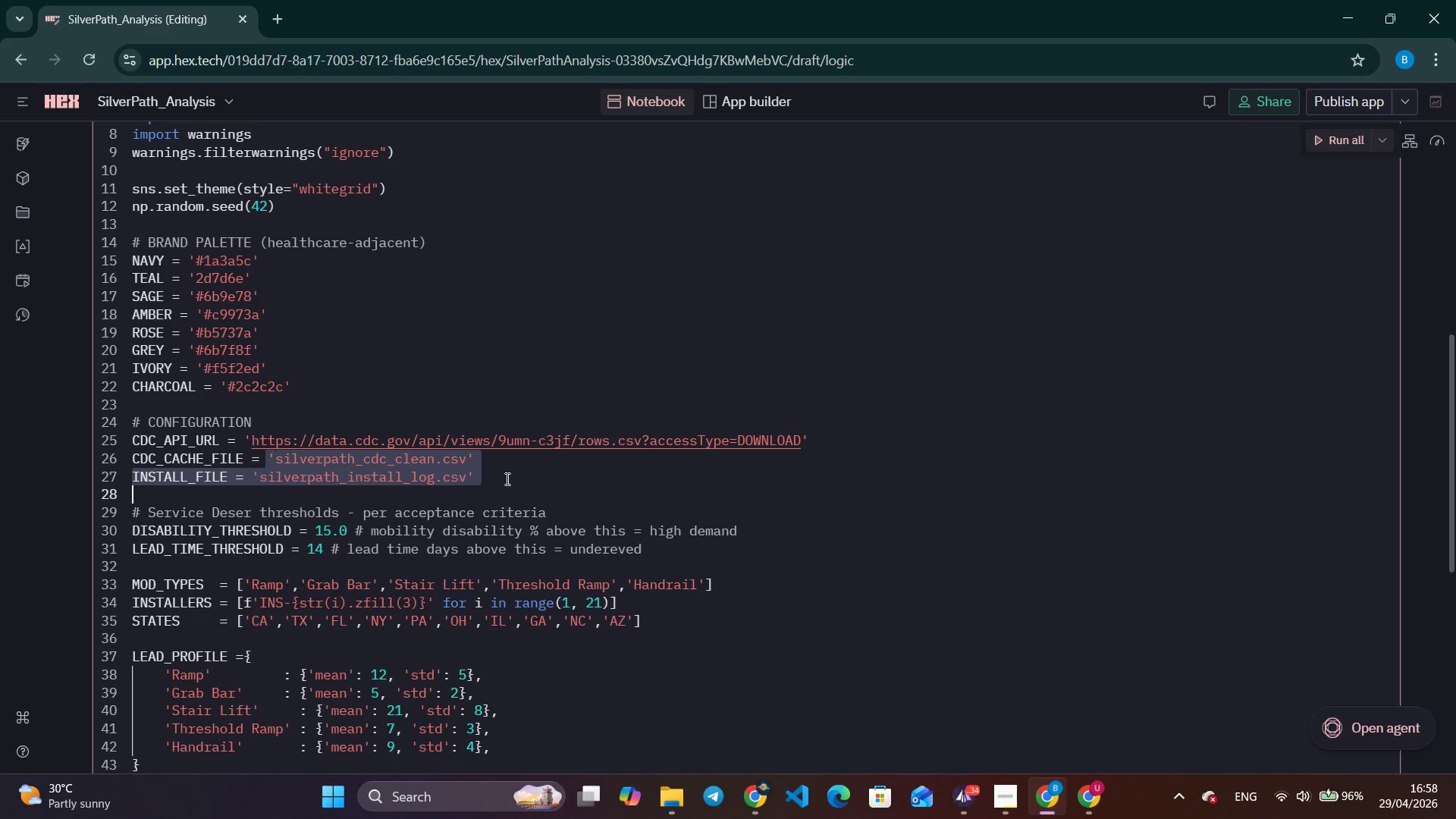 
left_click([592, 490])
 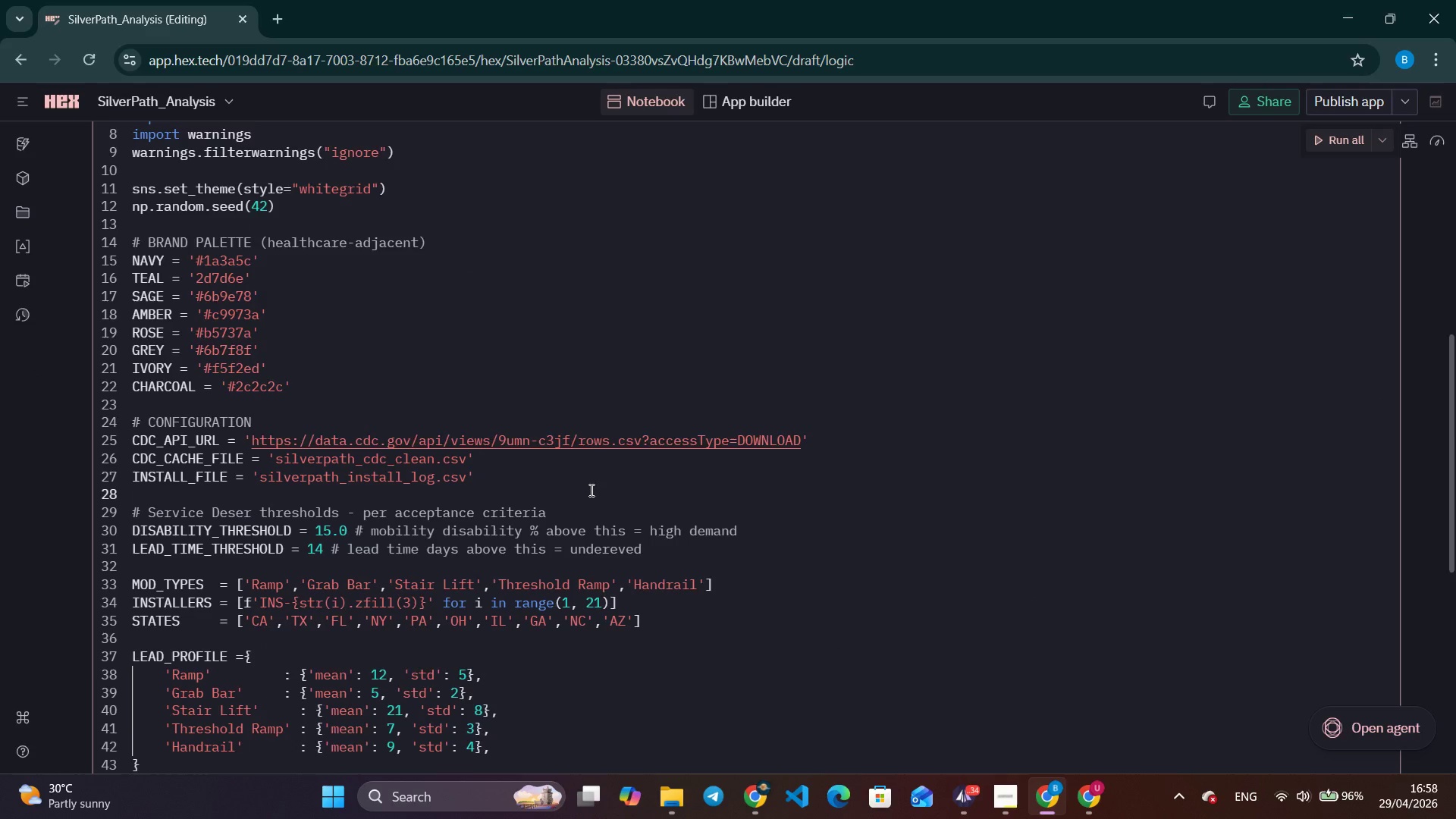 
scroll: coordinate [590, 490], scroll_direction: down, amount: 4.0
 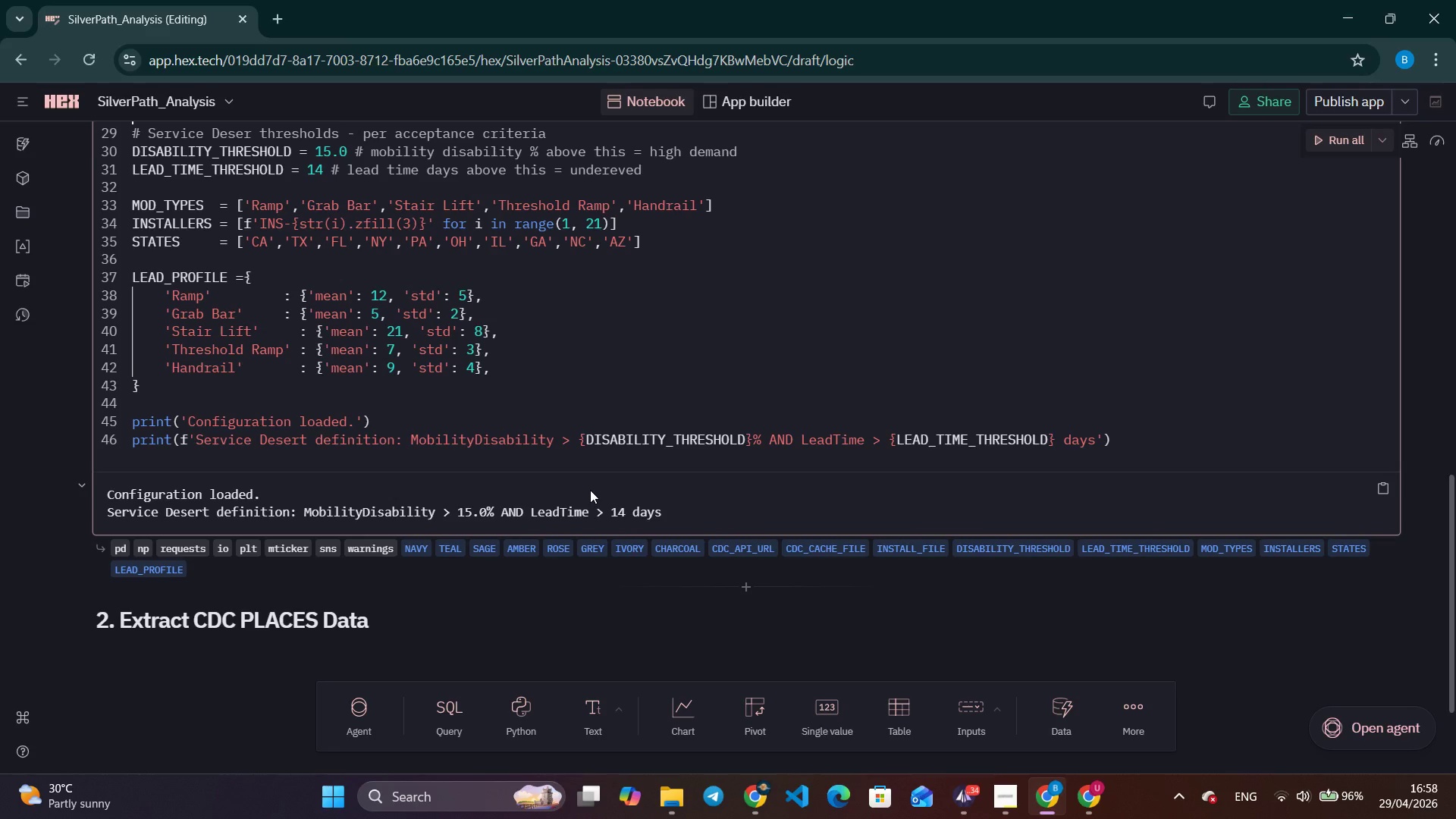 
wait(9.94)
 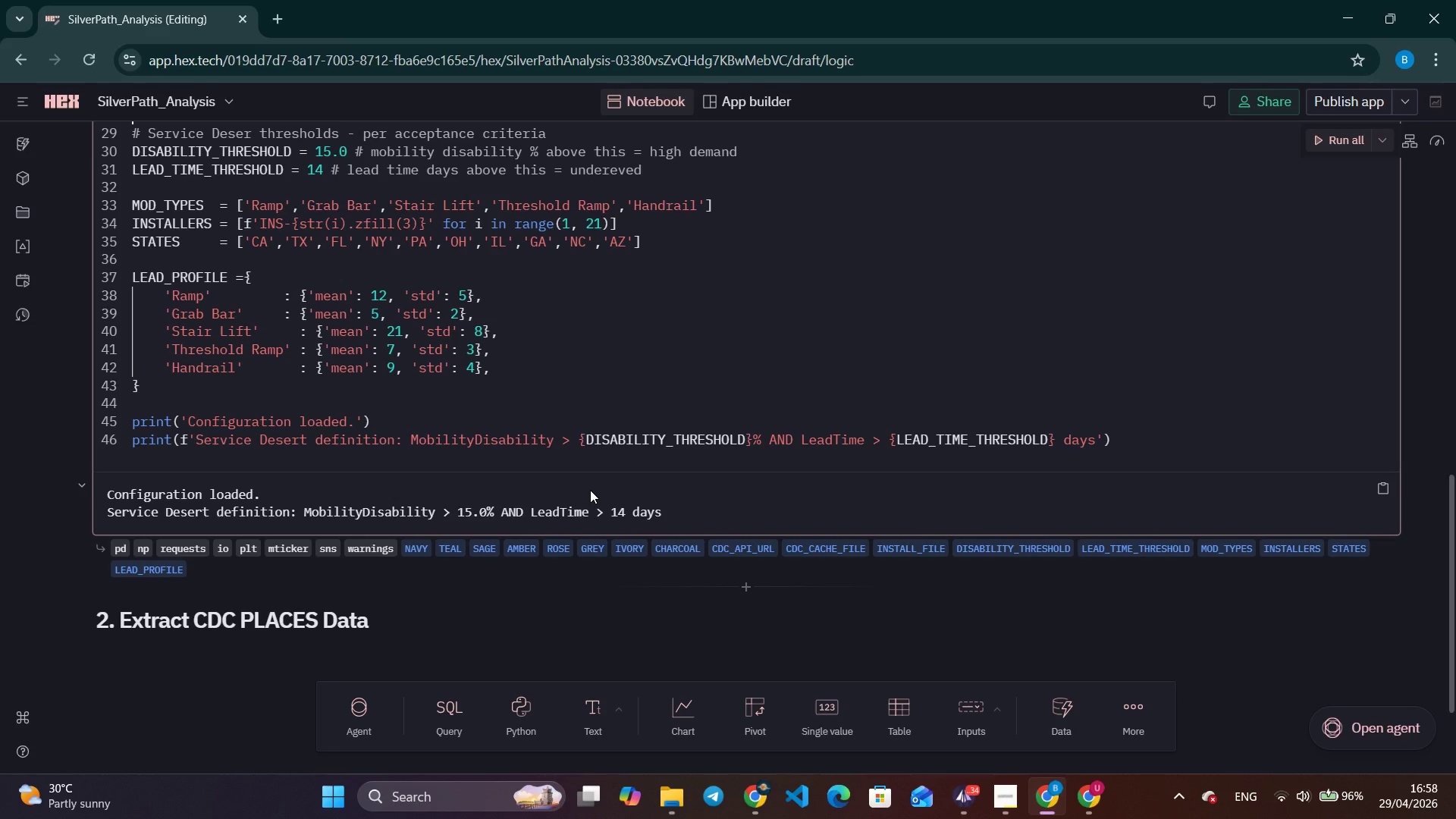 
left_click([1011, 795])